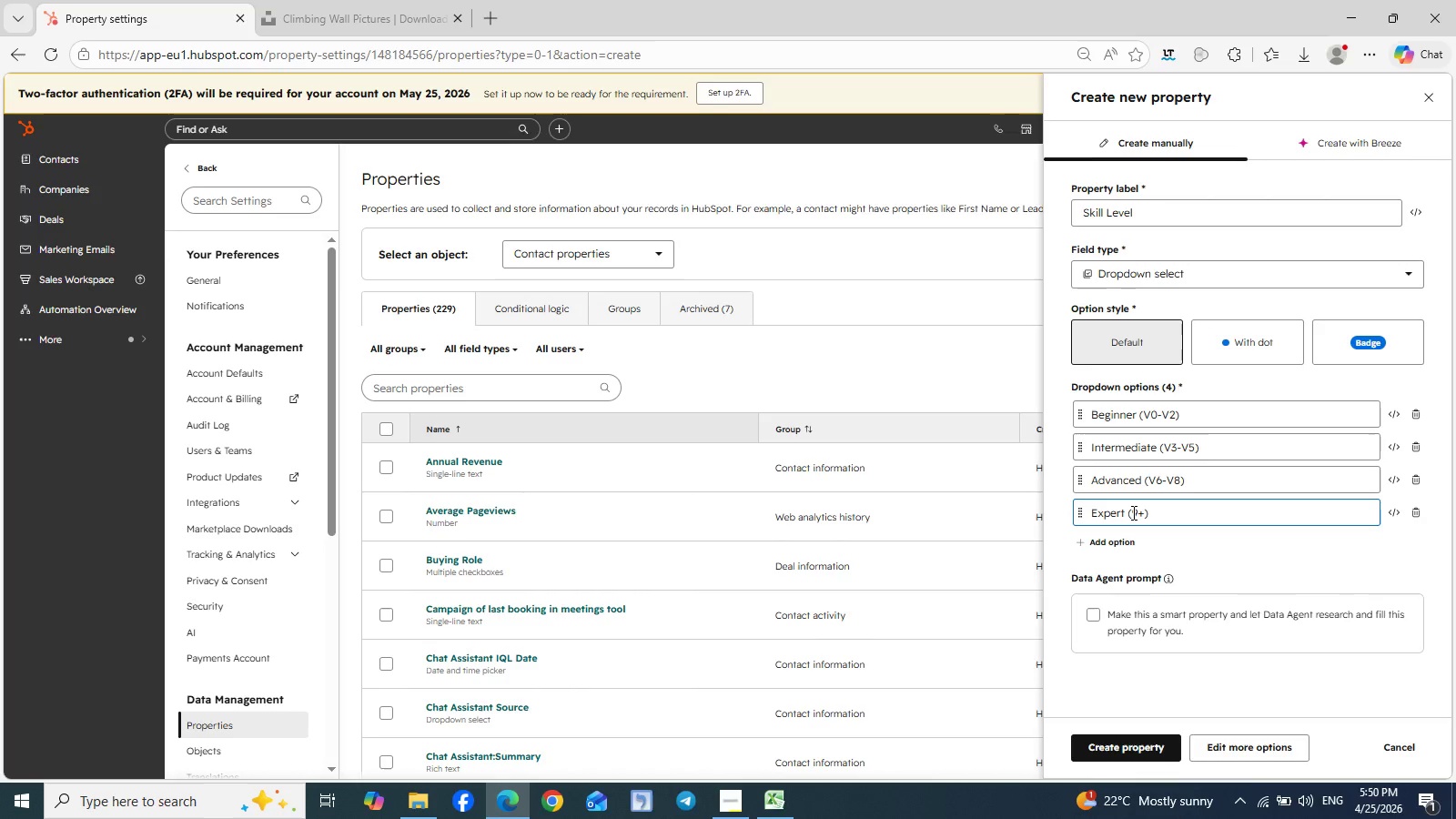 
key(Shift+V)
 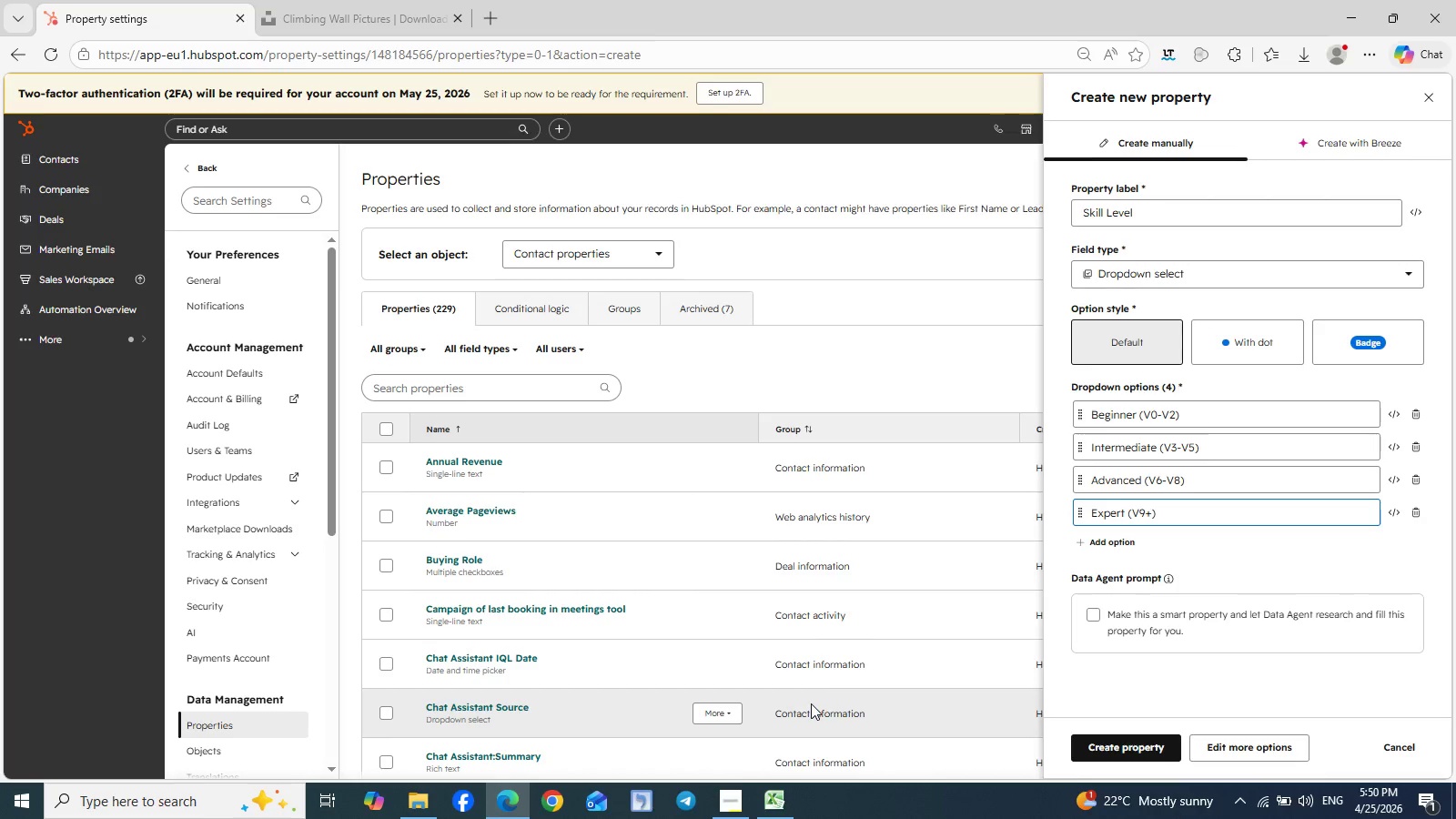 
left_click([768, 818])
 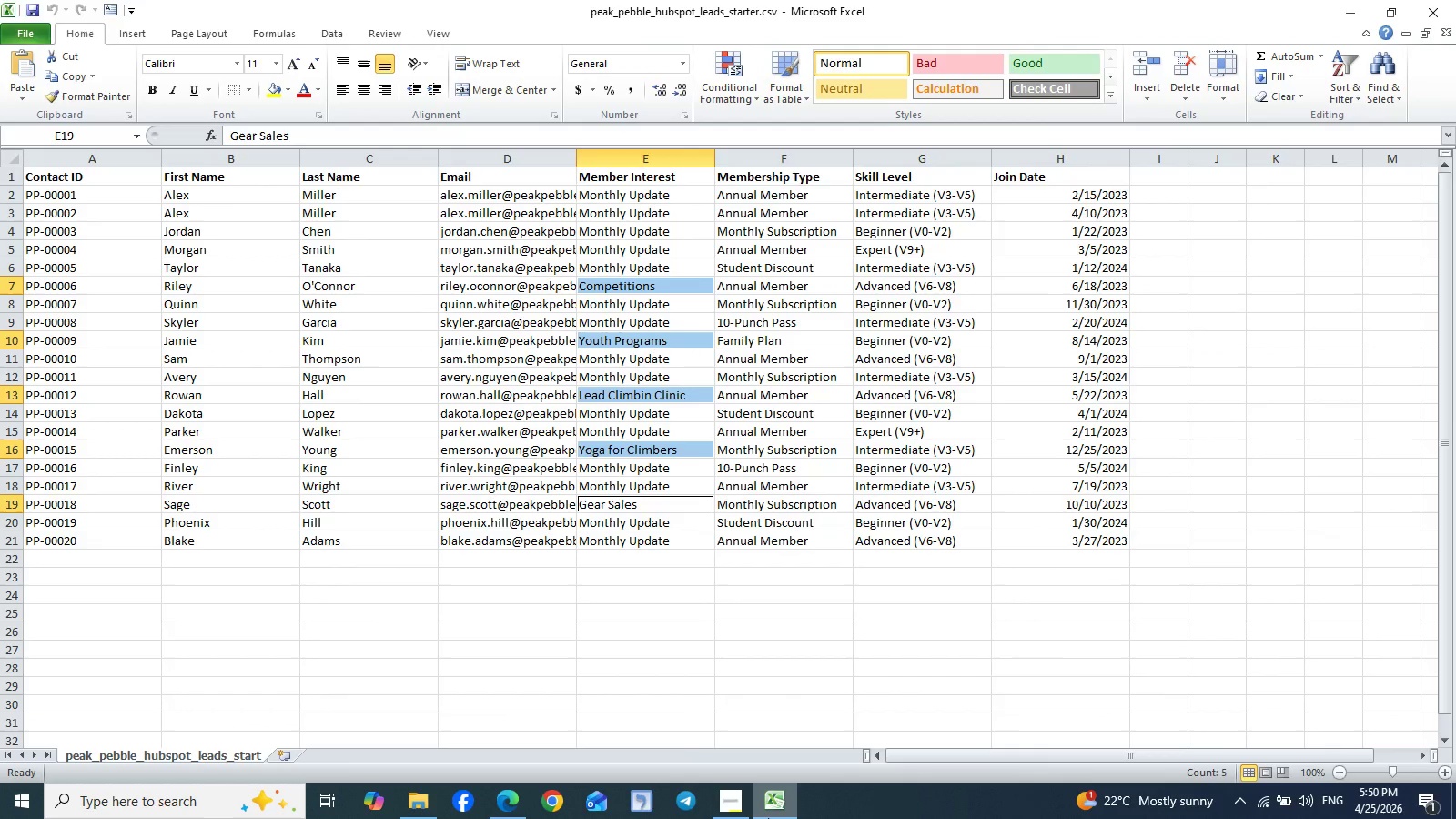 
wait(10.84)
 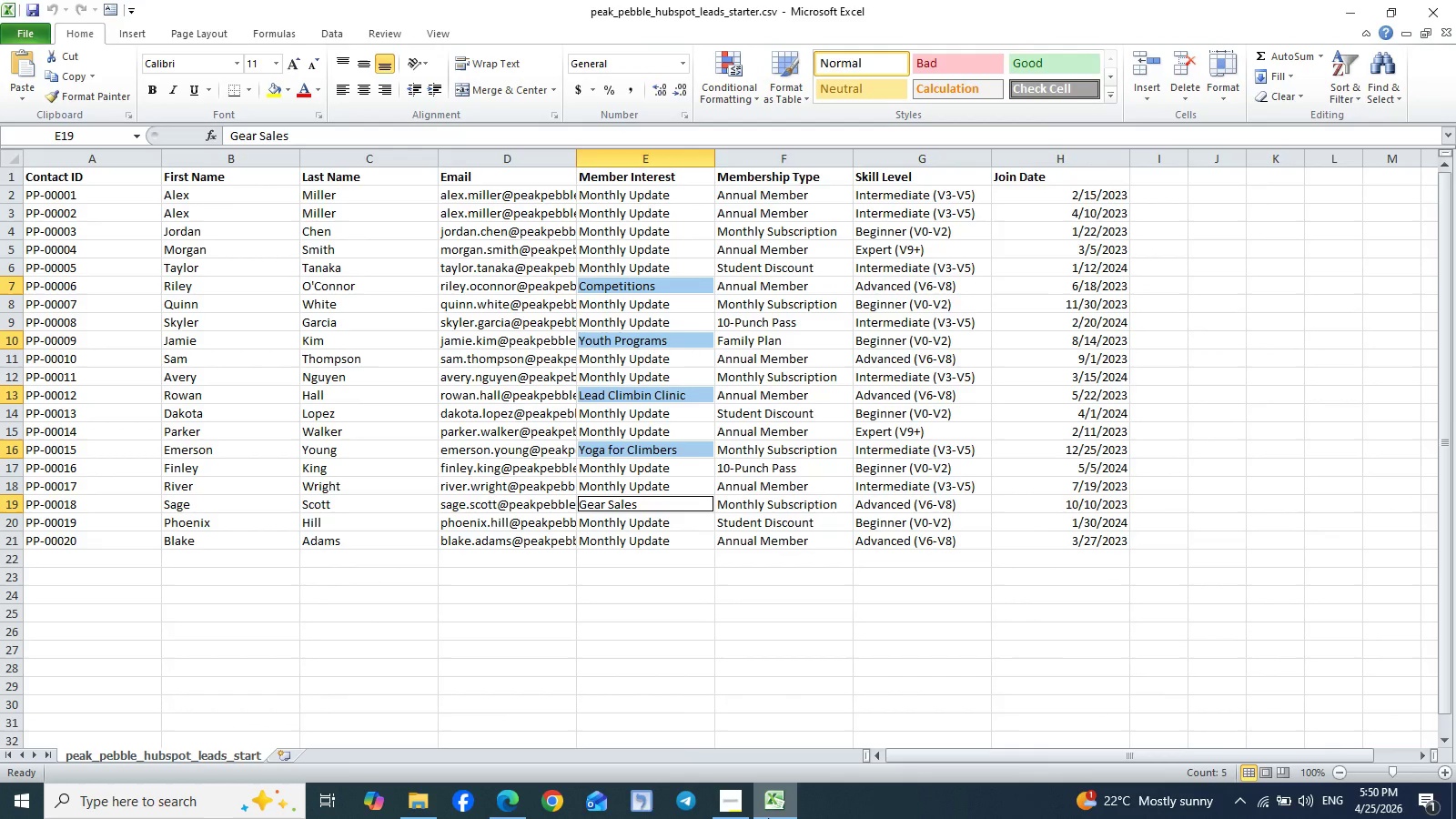 
left_click([498, 804])
 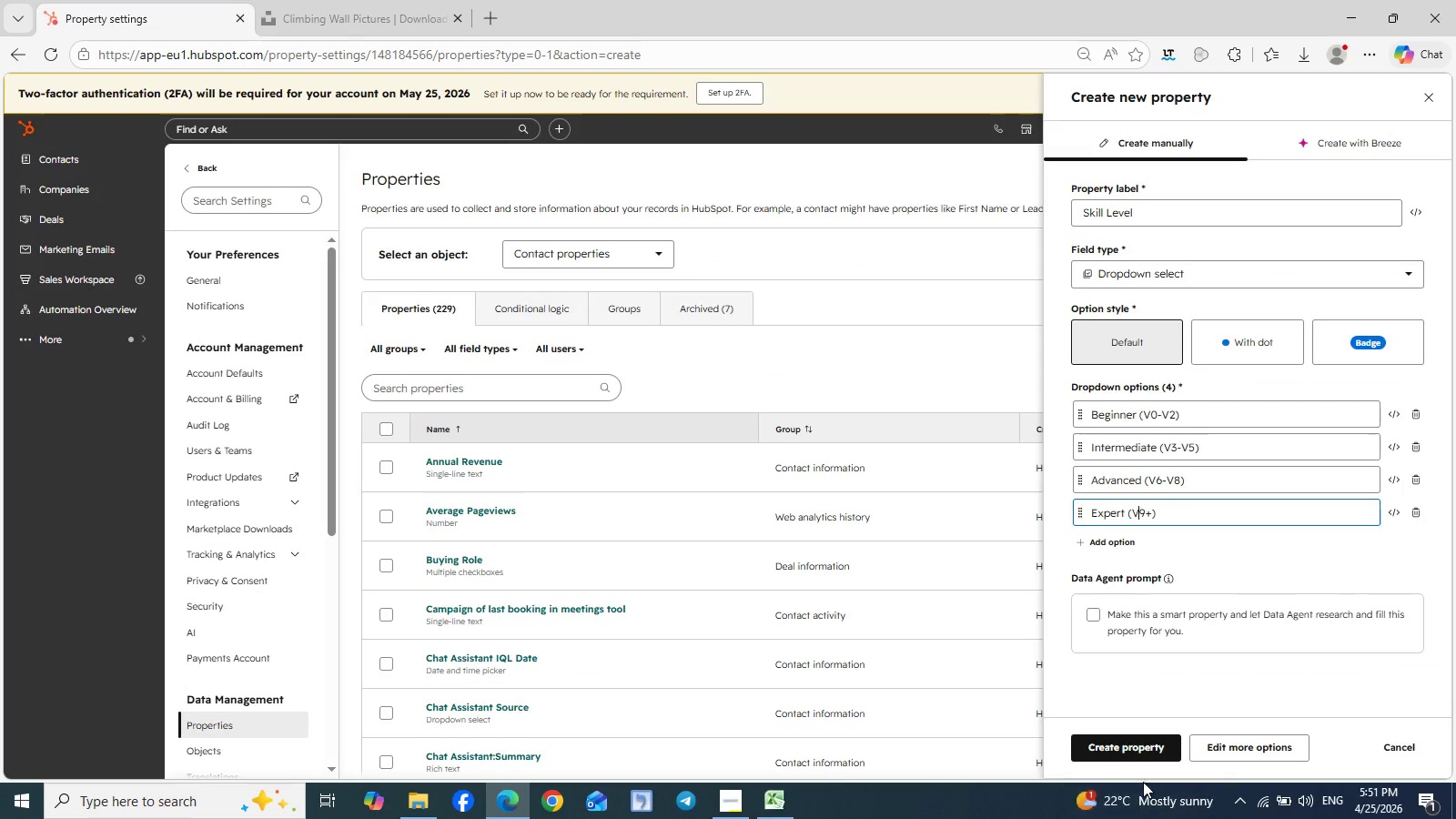 
left_click([1140, 760])
 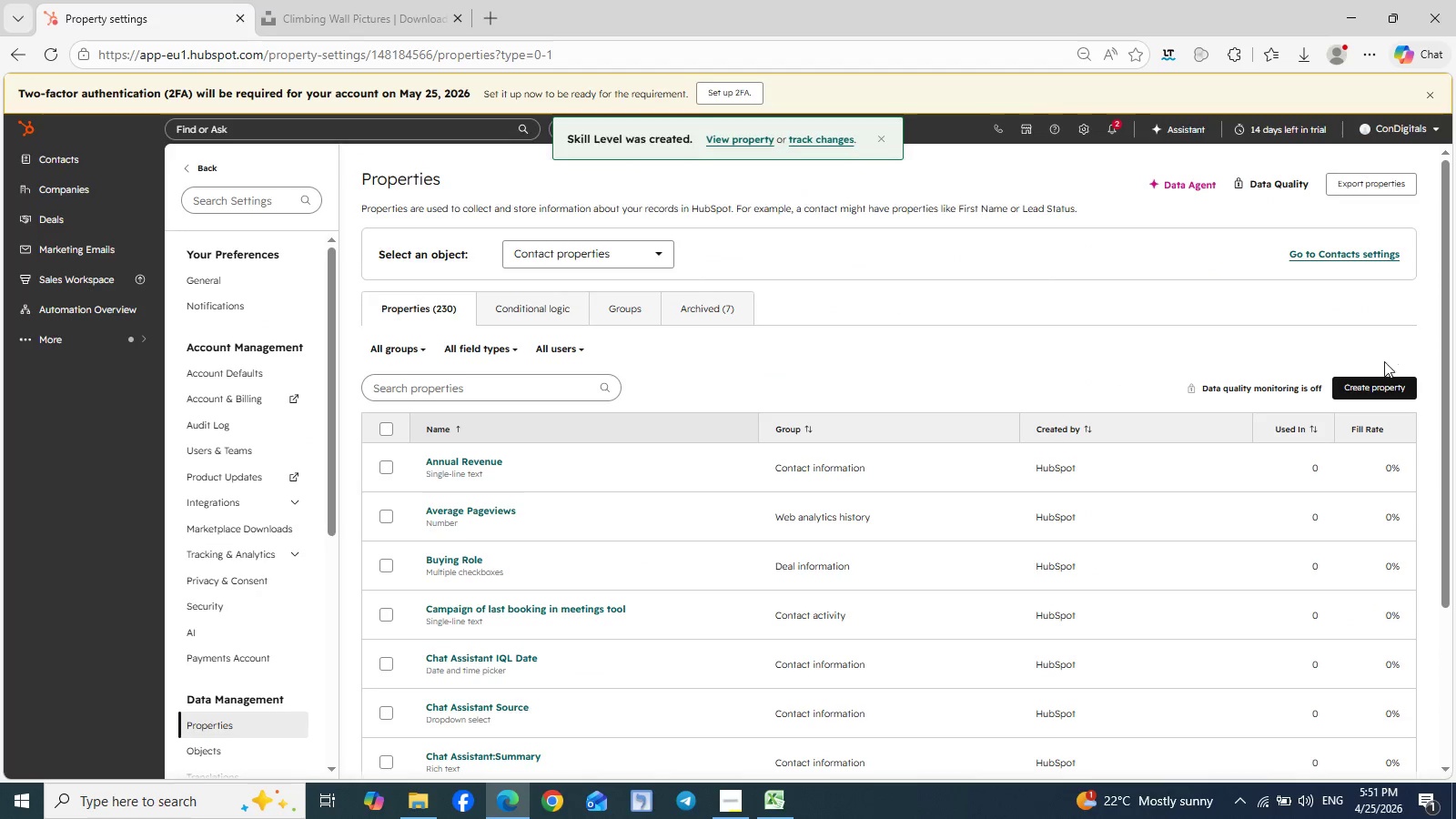 
left_click([1369, 387])
 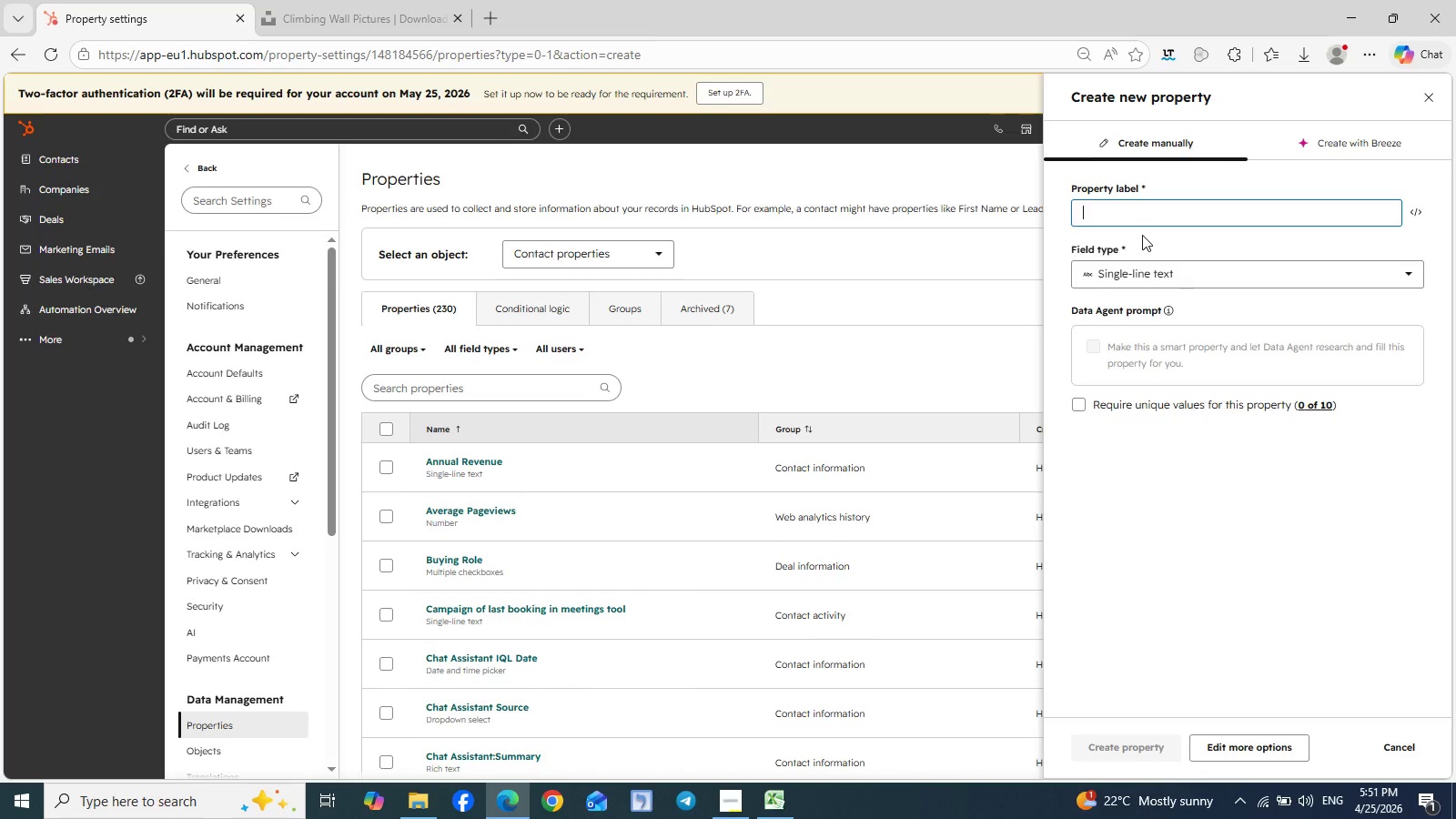 
type(Join Date)
 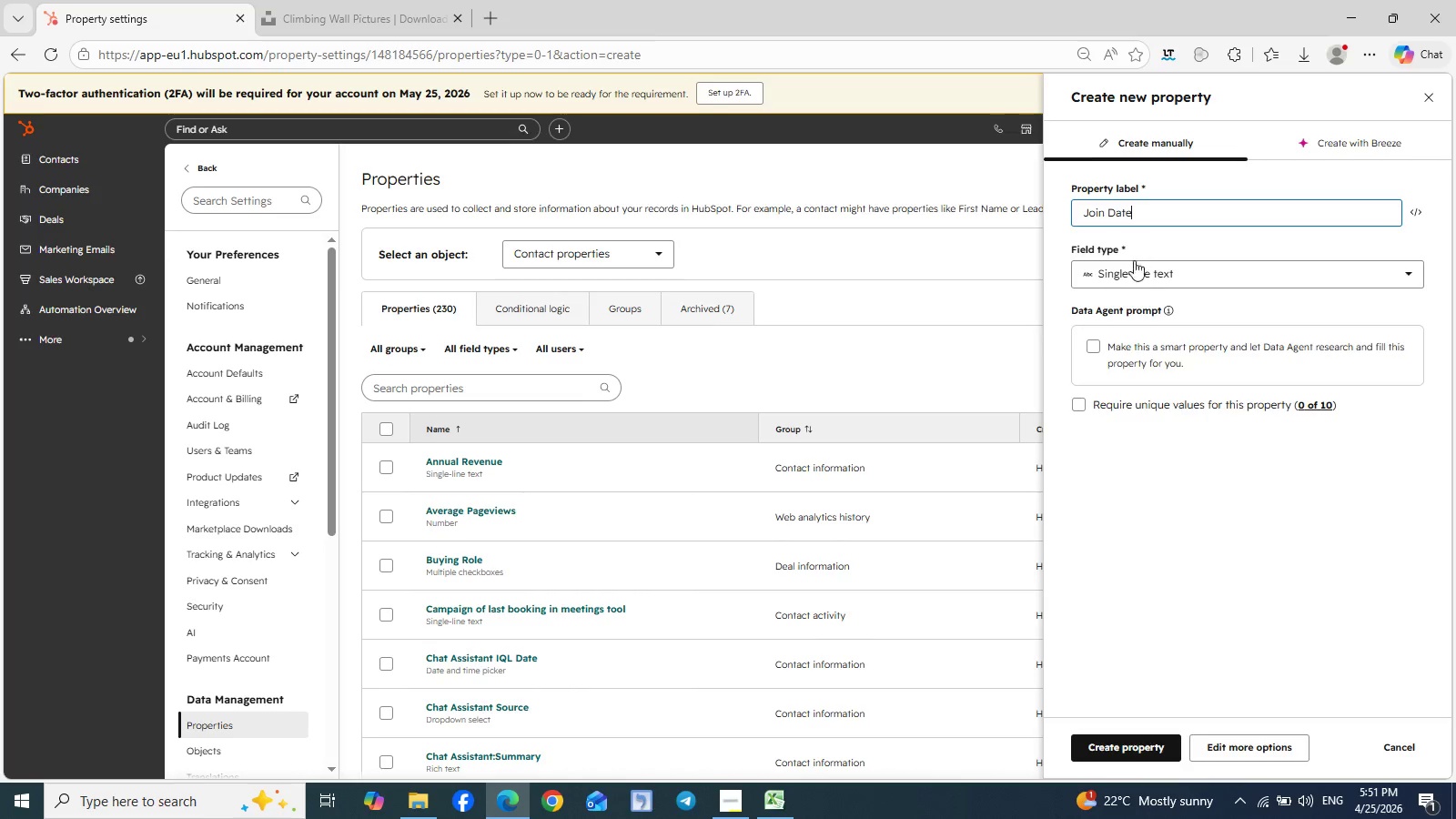 
left_click([1129, 272])
 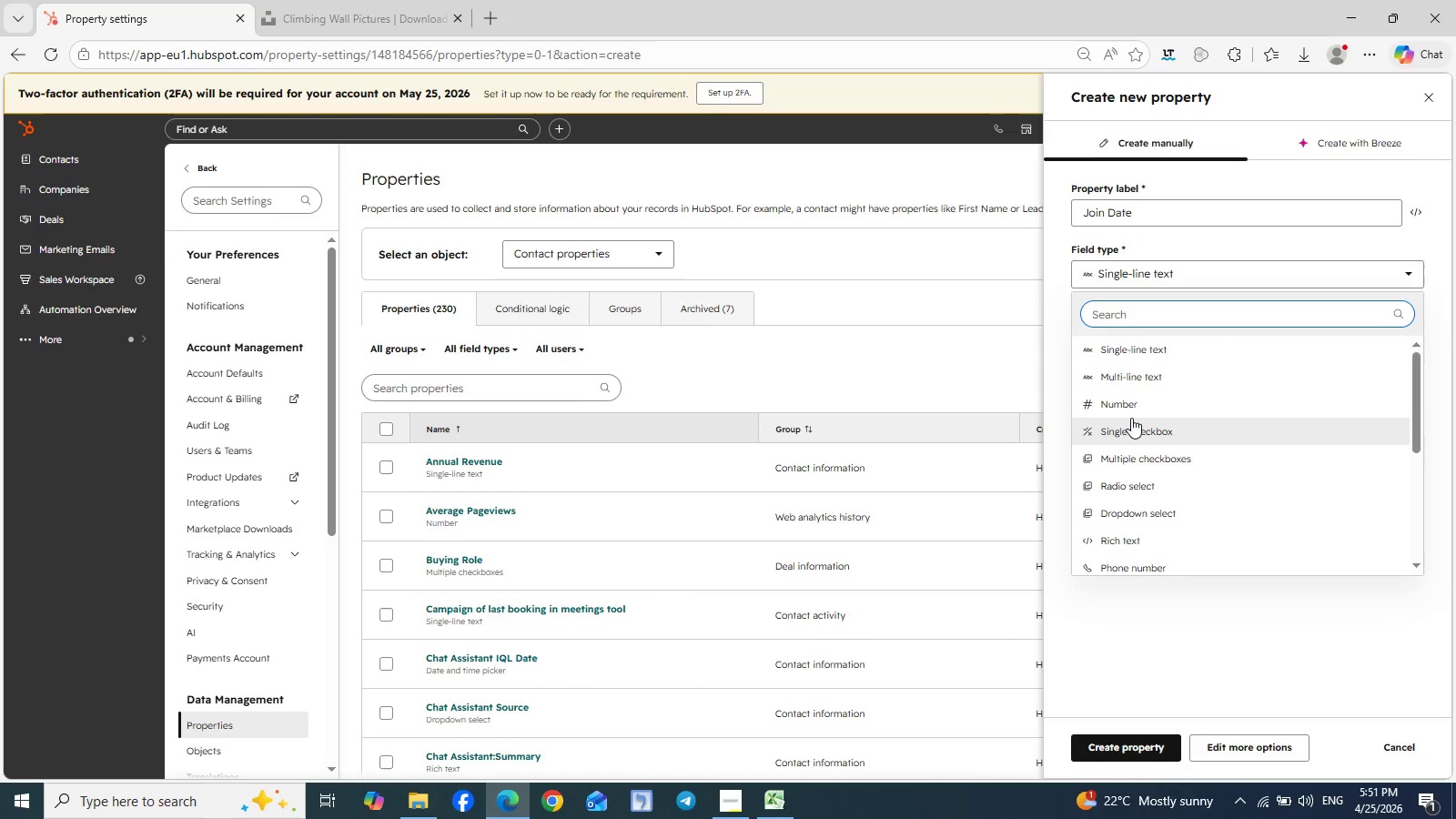 
scroll: coordinate [1131, 418], scroll_direction: down, amount: 1.0
 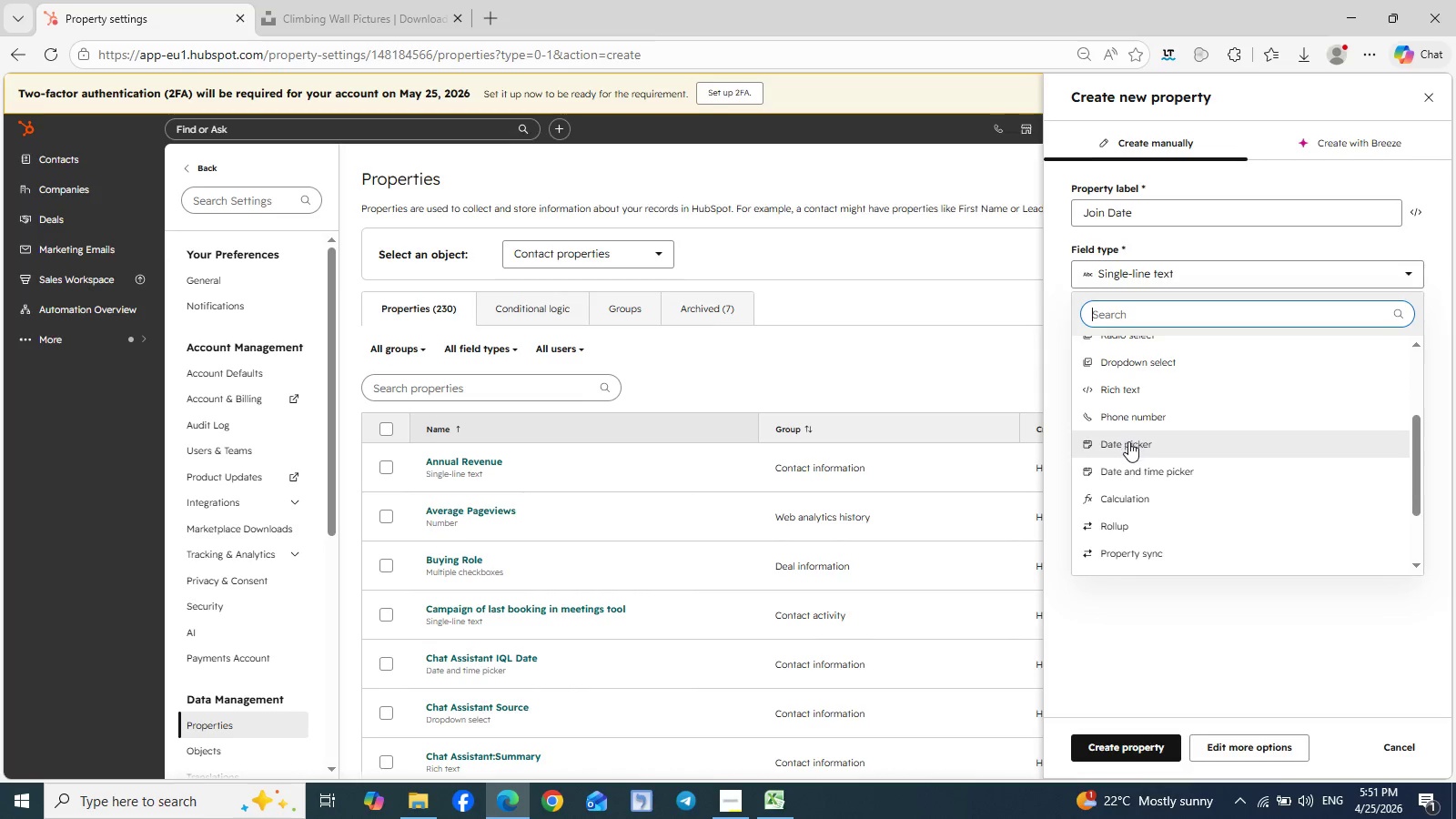 
left_click([1128, 441])
 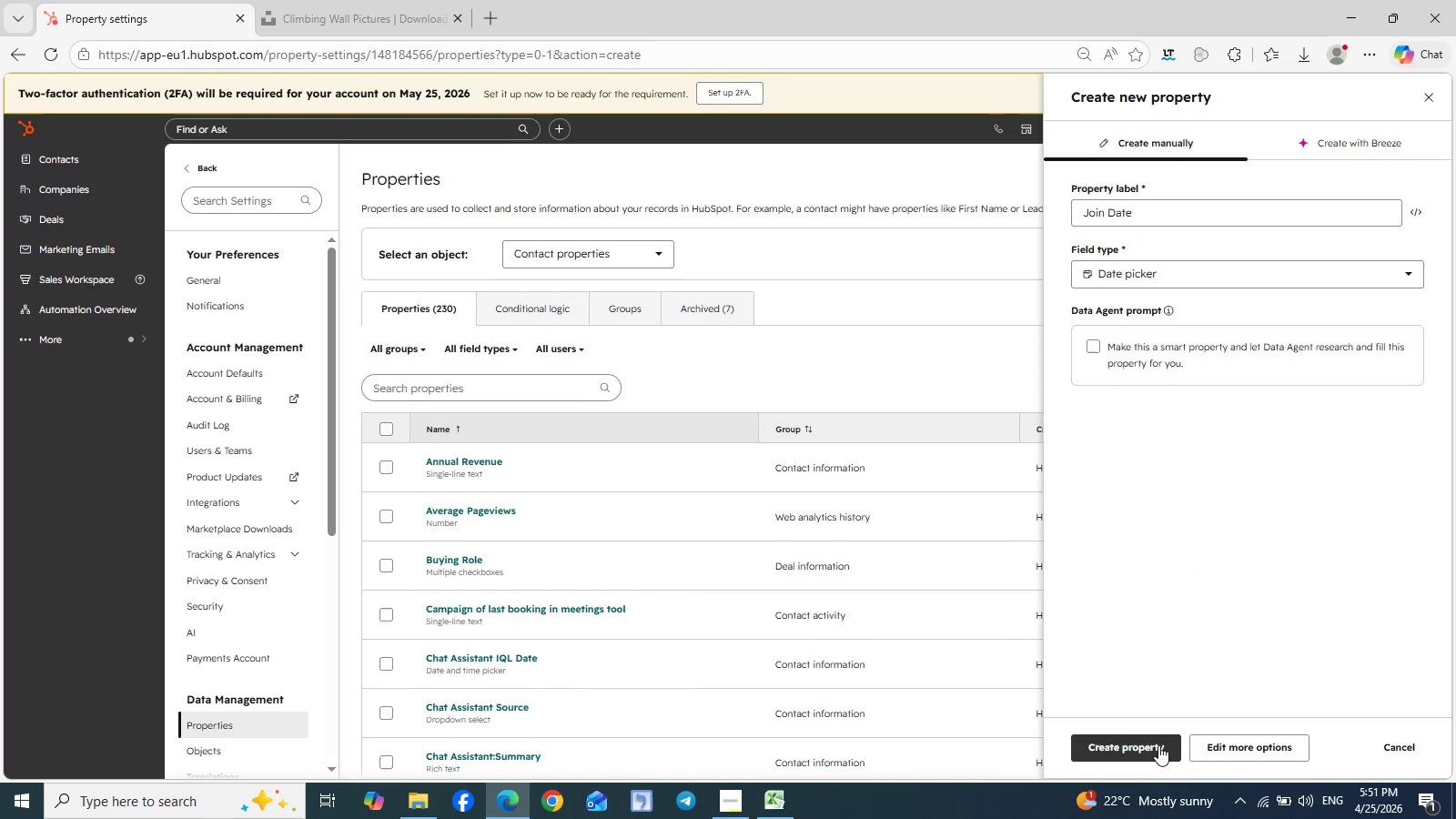 
left_click([1148, 744])
 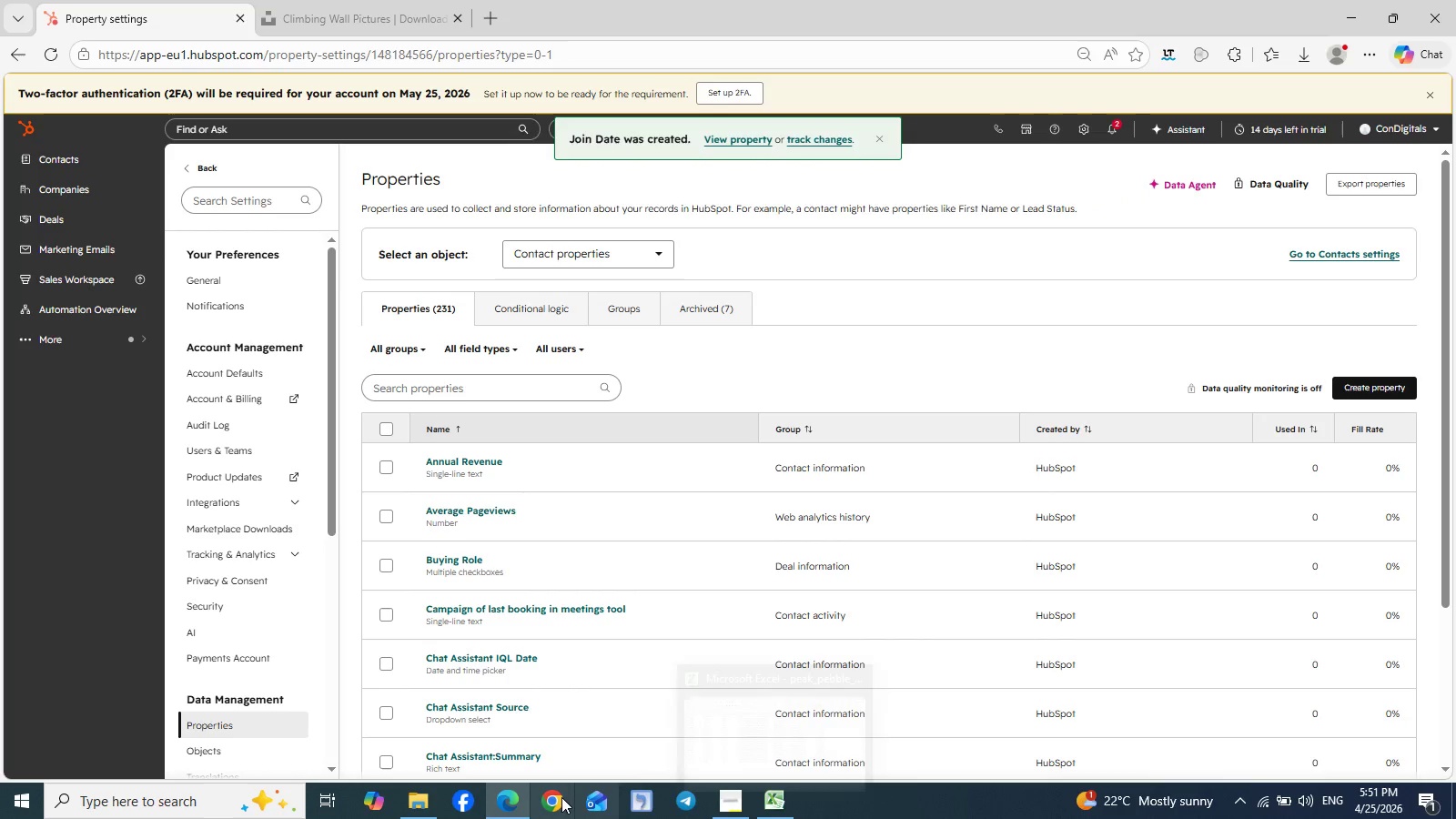 
wait(5.02)
 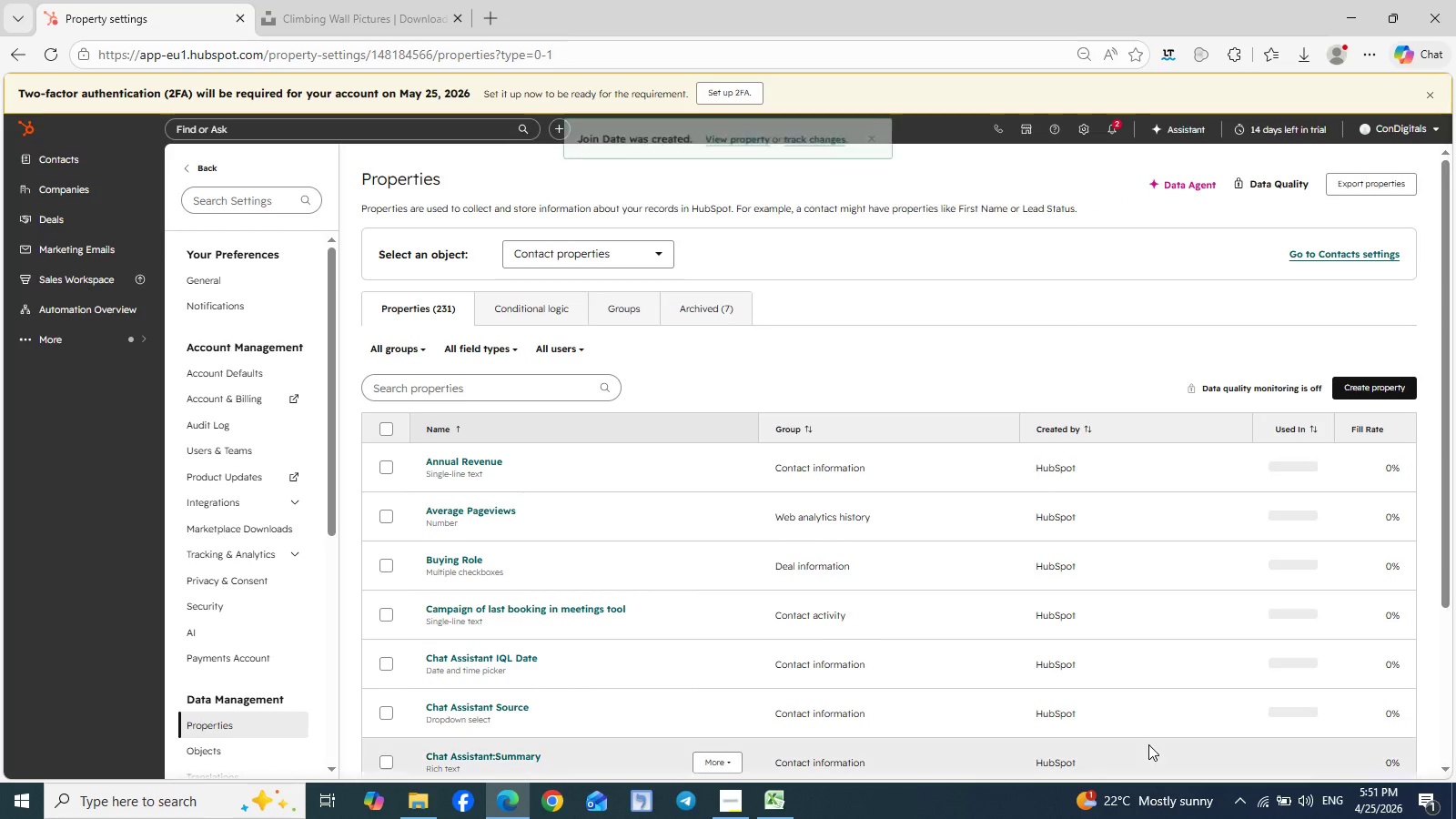 
left_click([732, 808])